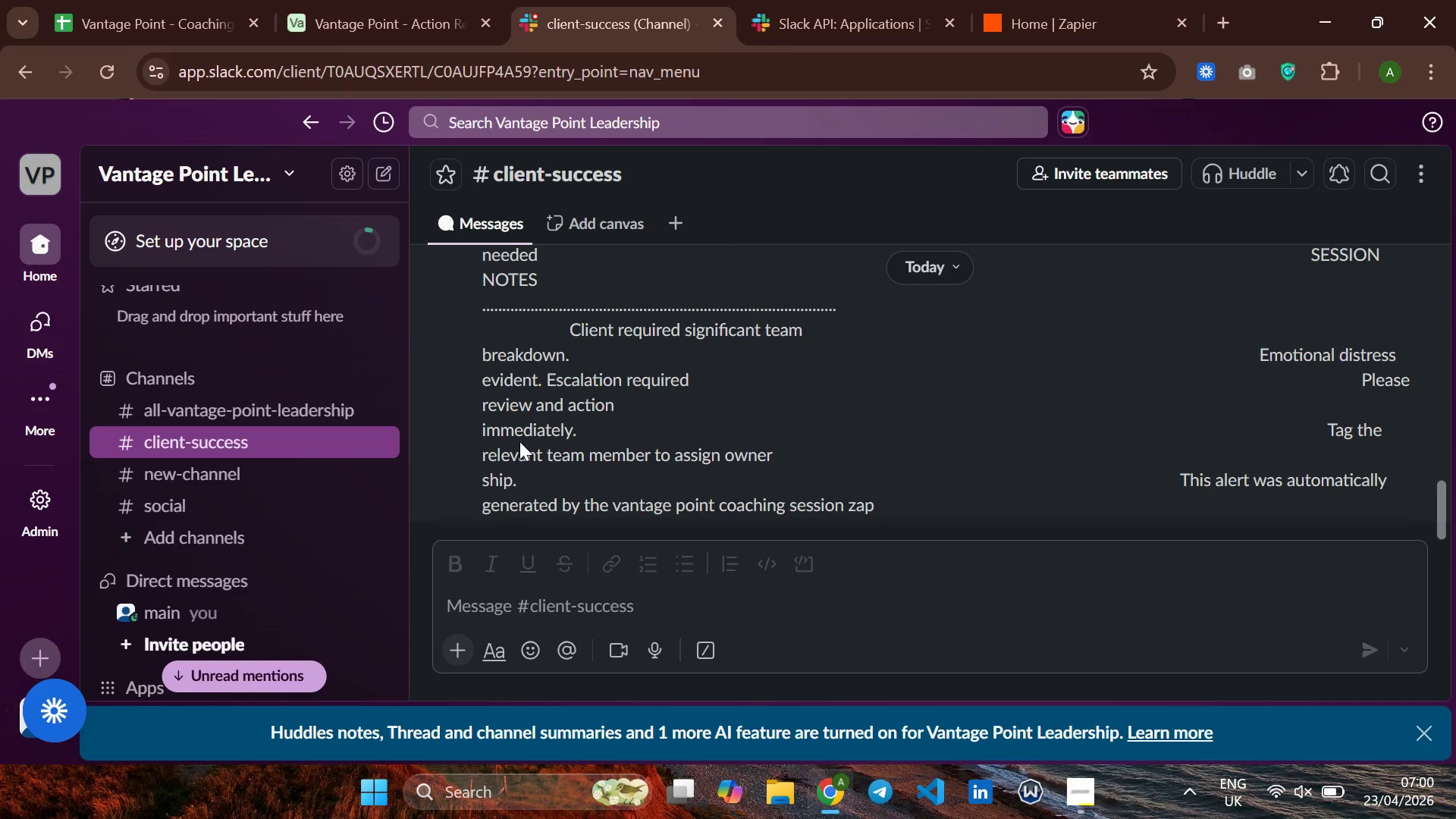 
left_click([871, 20])
 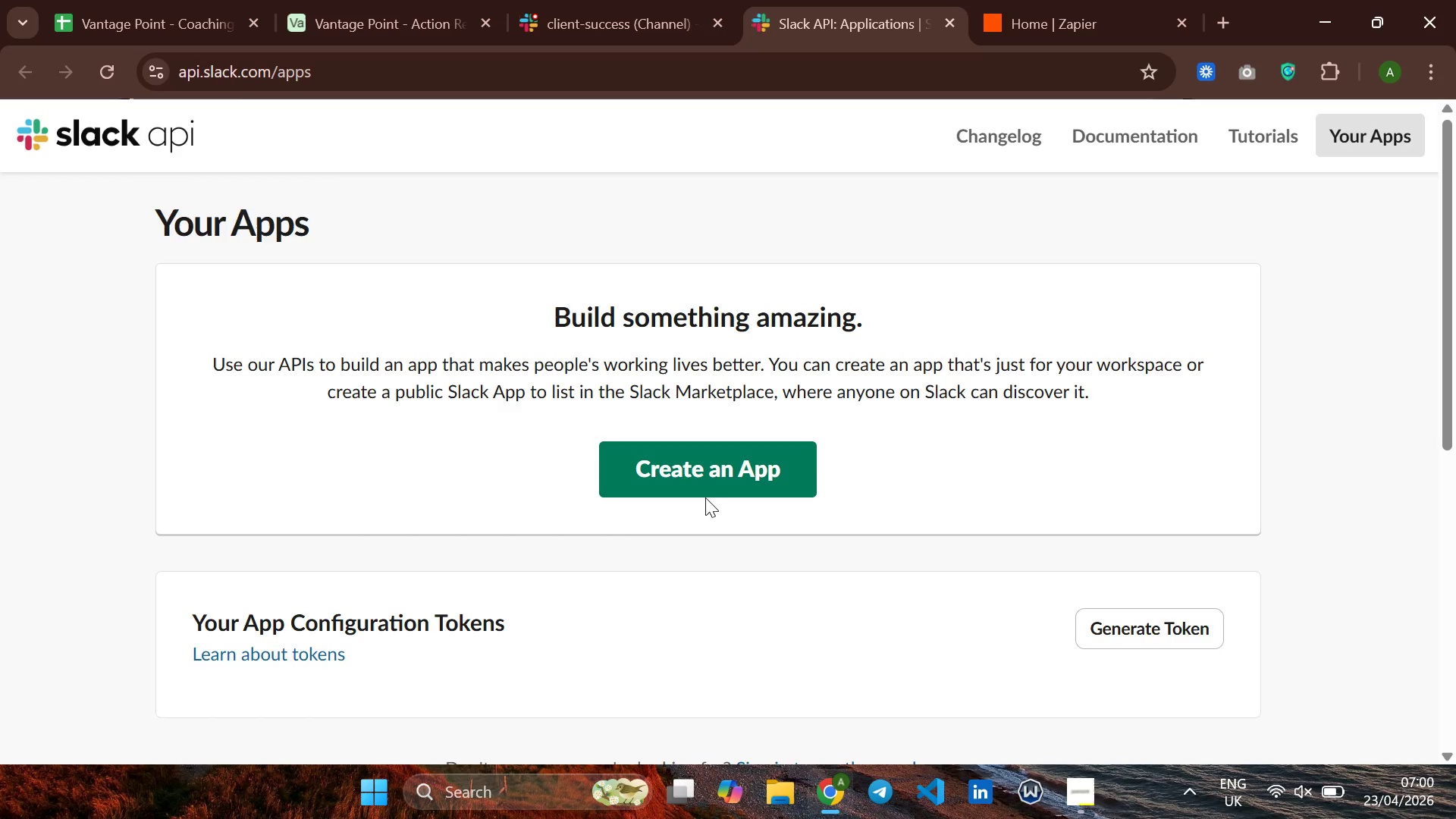 
left_click([716, 482])
 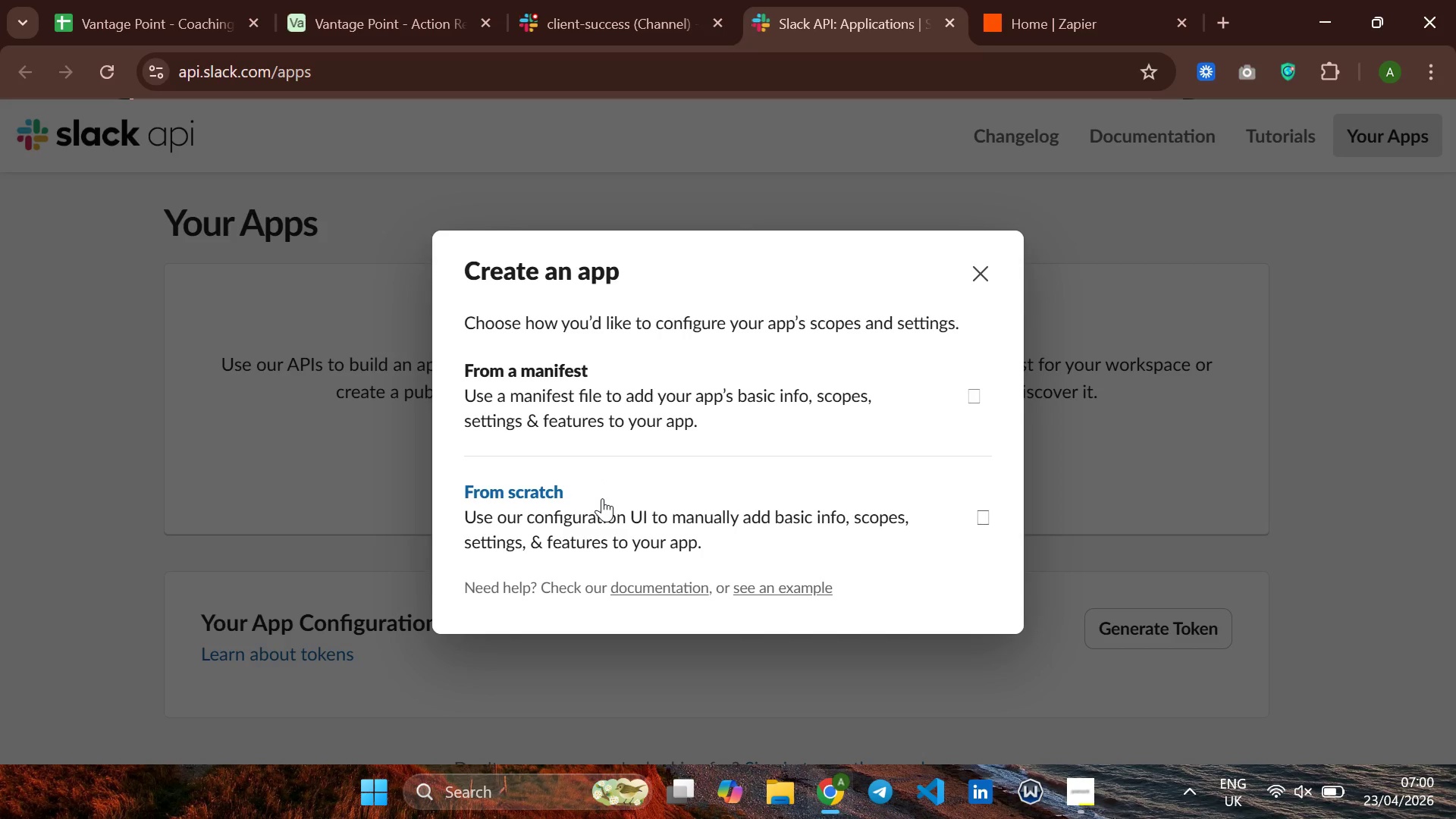 
wait(8.98)
 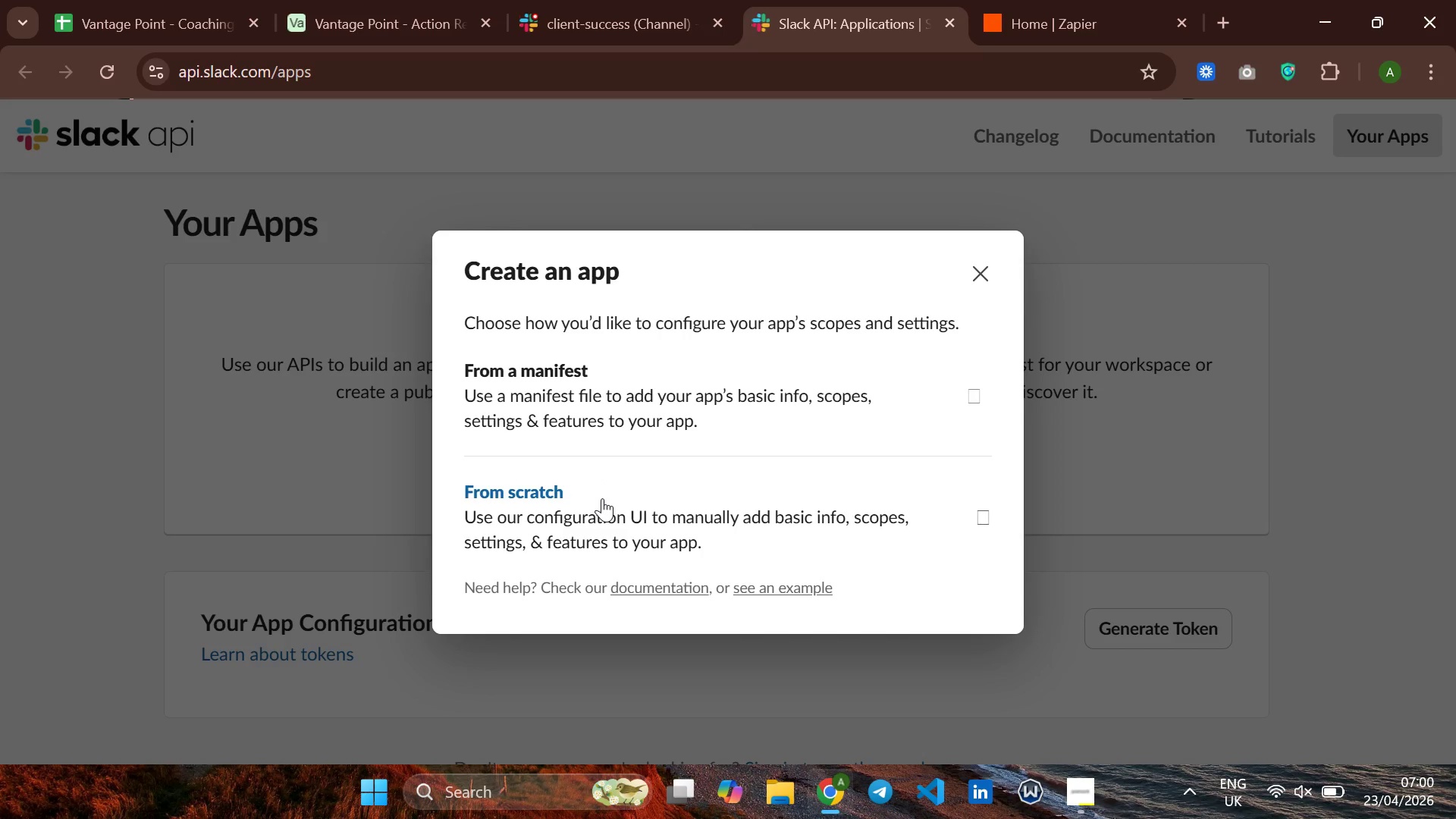 
left_click([602, 503])
 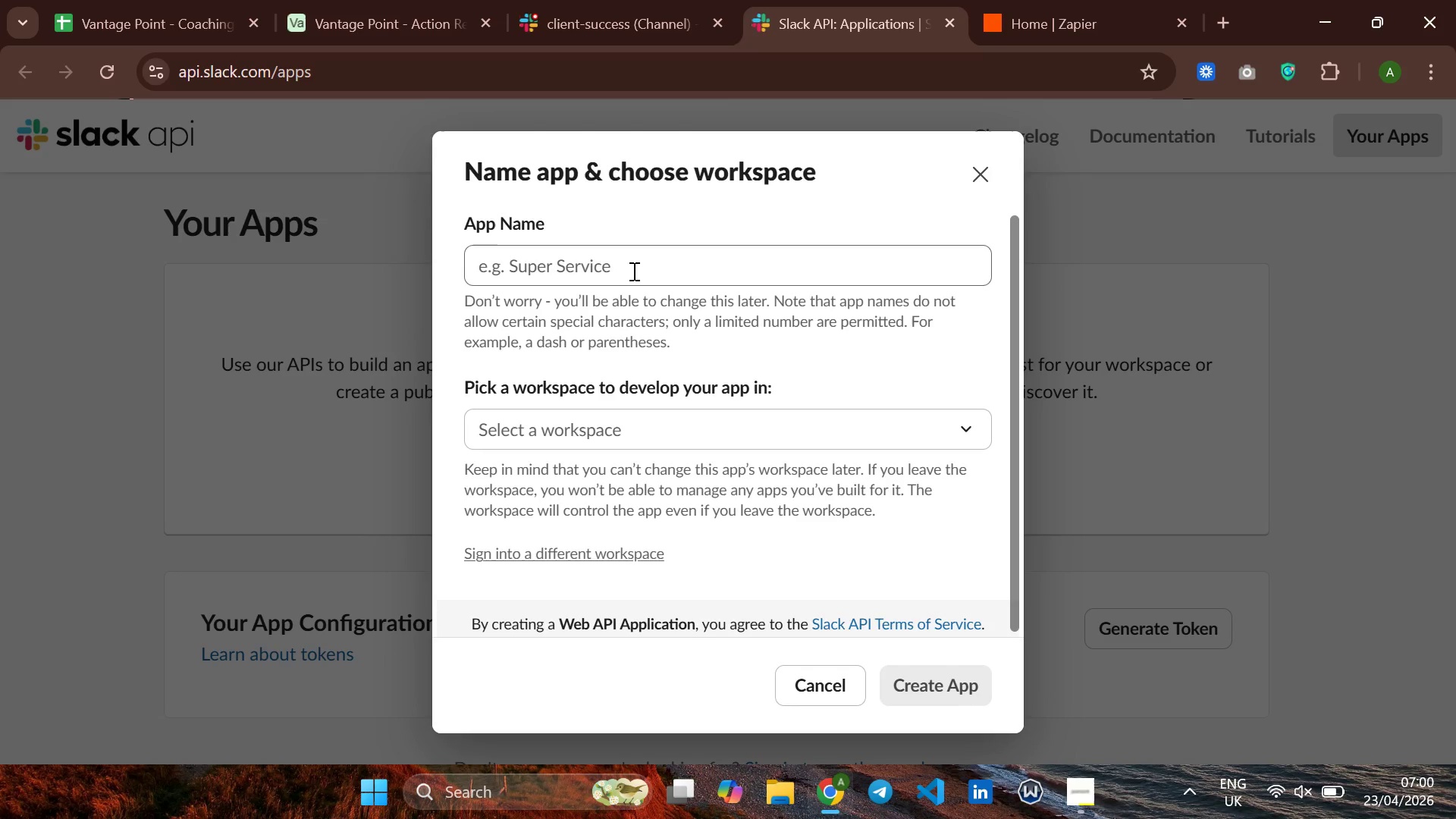 
left_click([632, 267])
 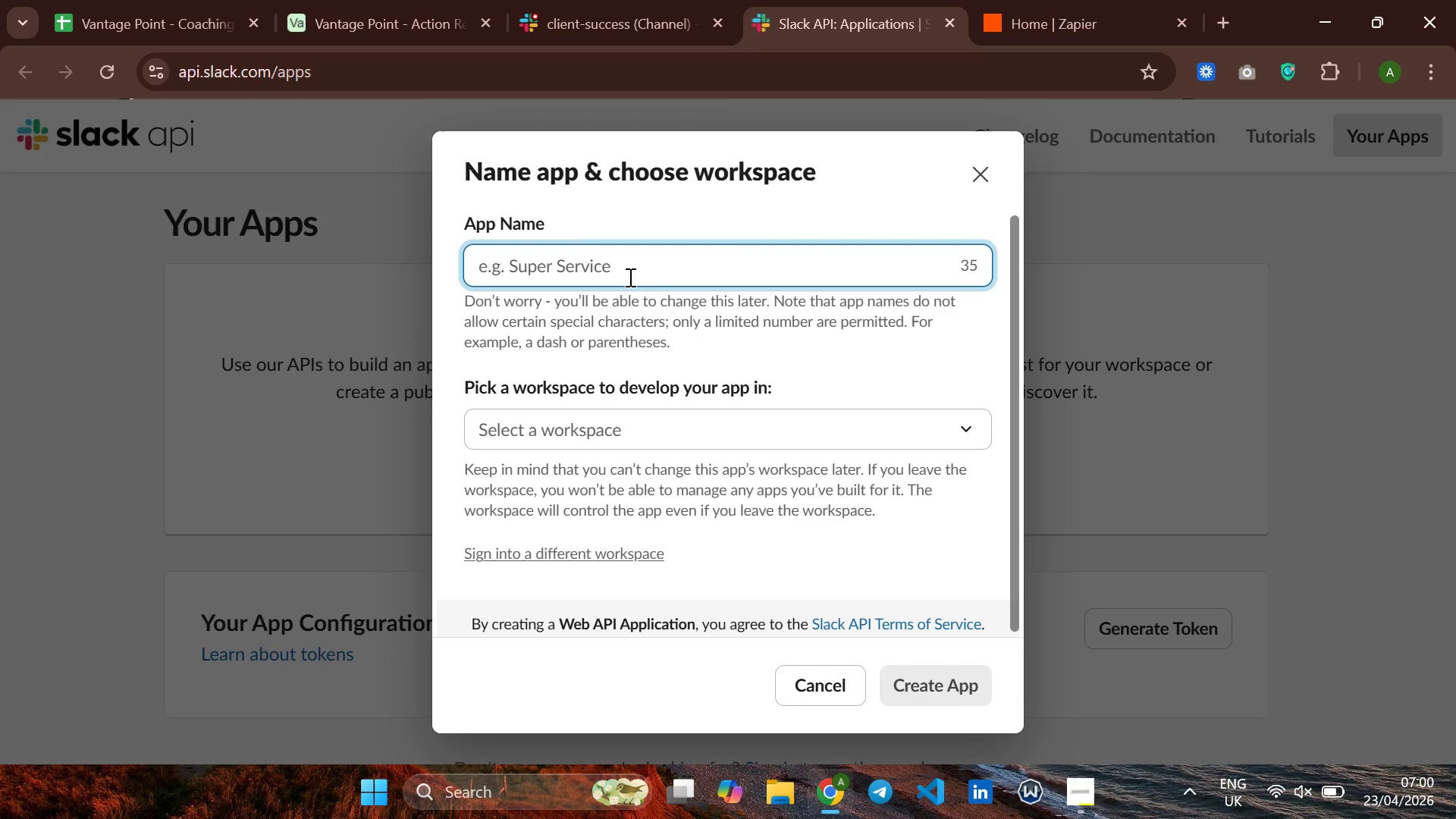 
type(Vantage point ZapierBot)
 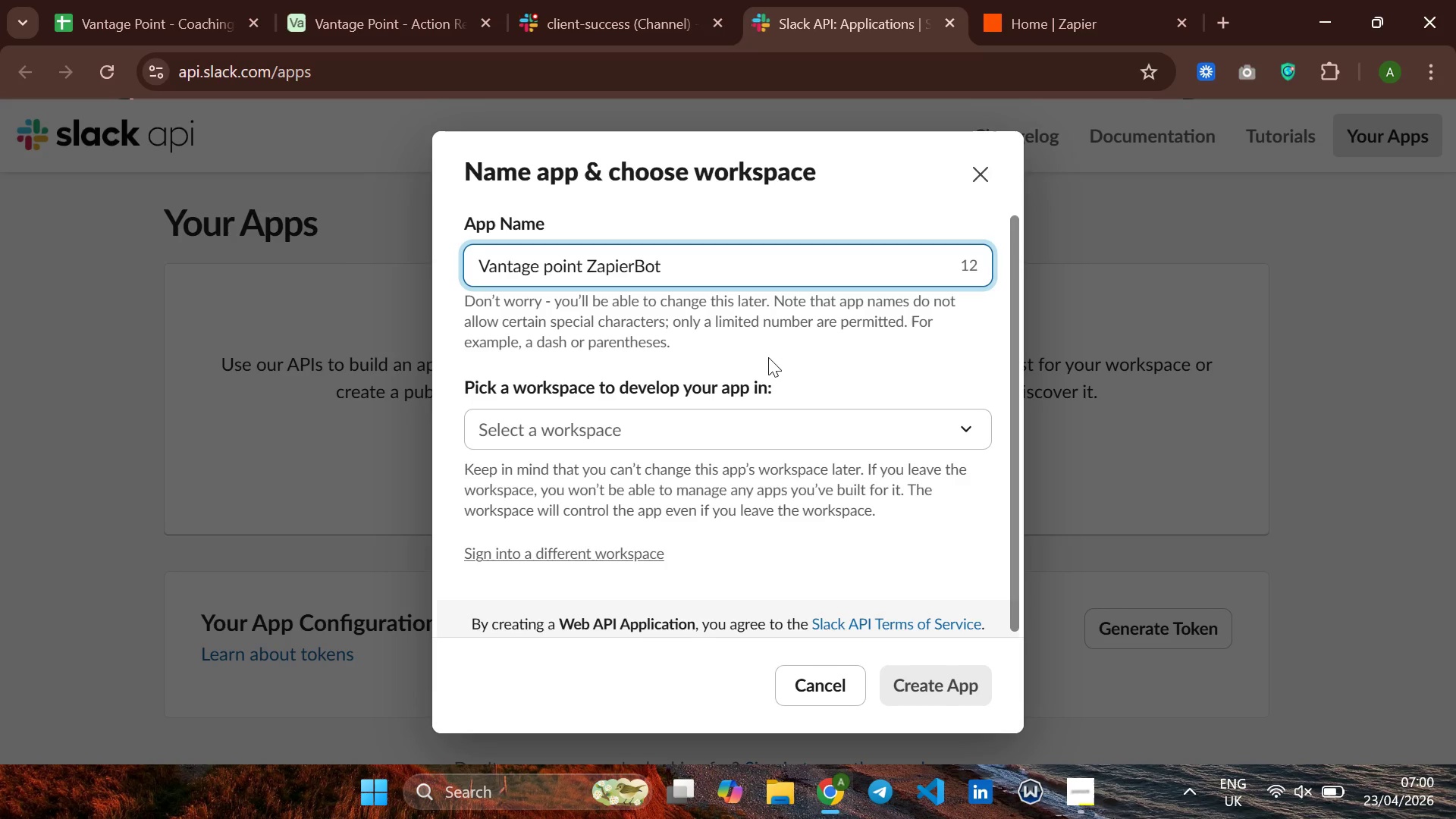 
key(ArrowLeft)
 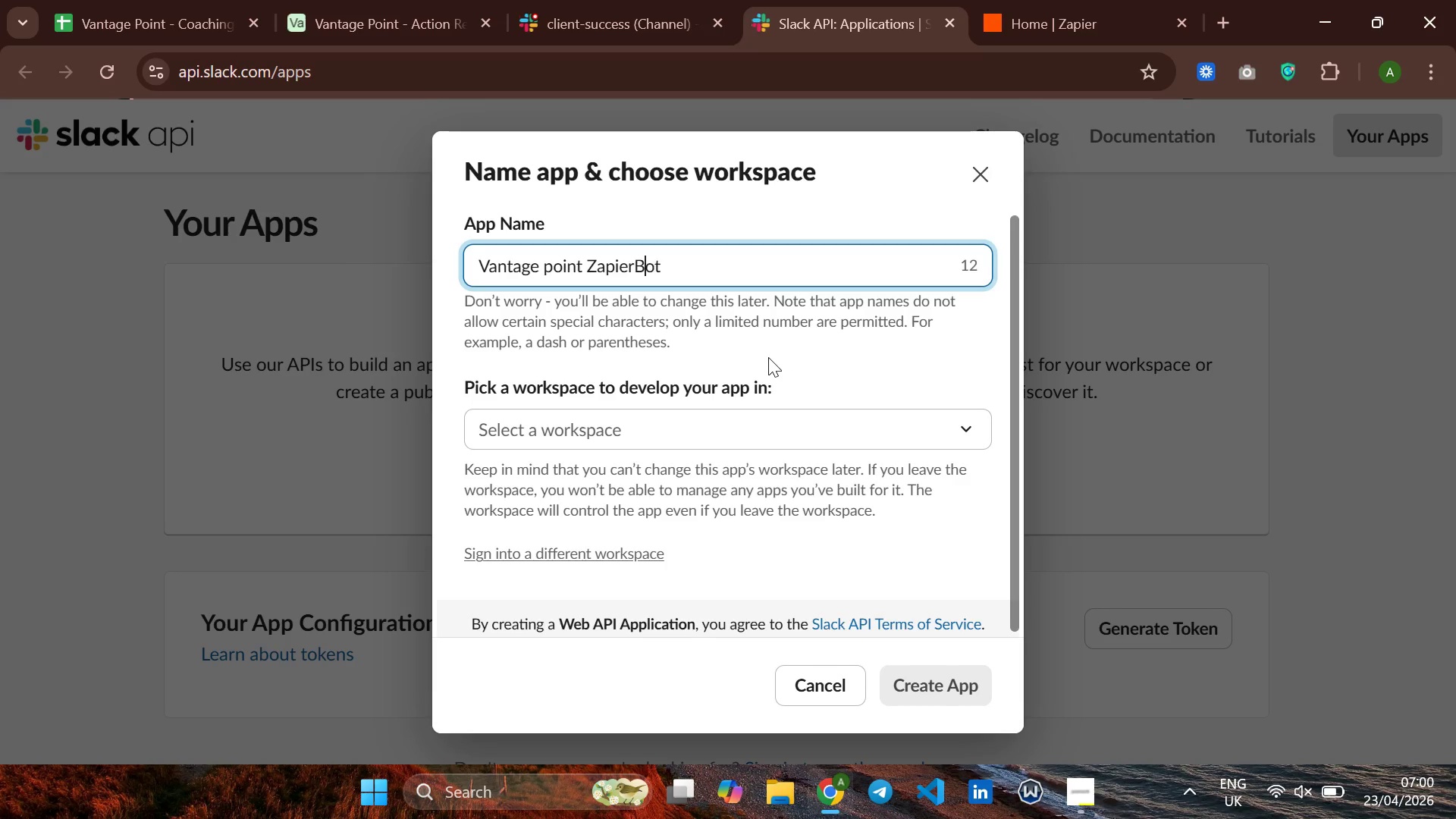 
key(ArrowLeft)
 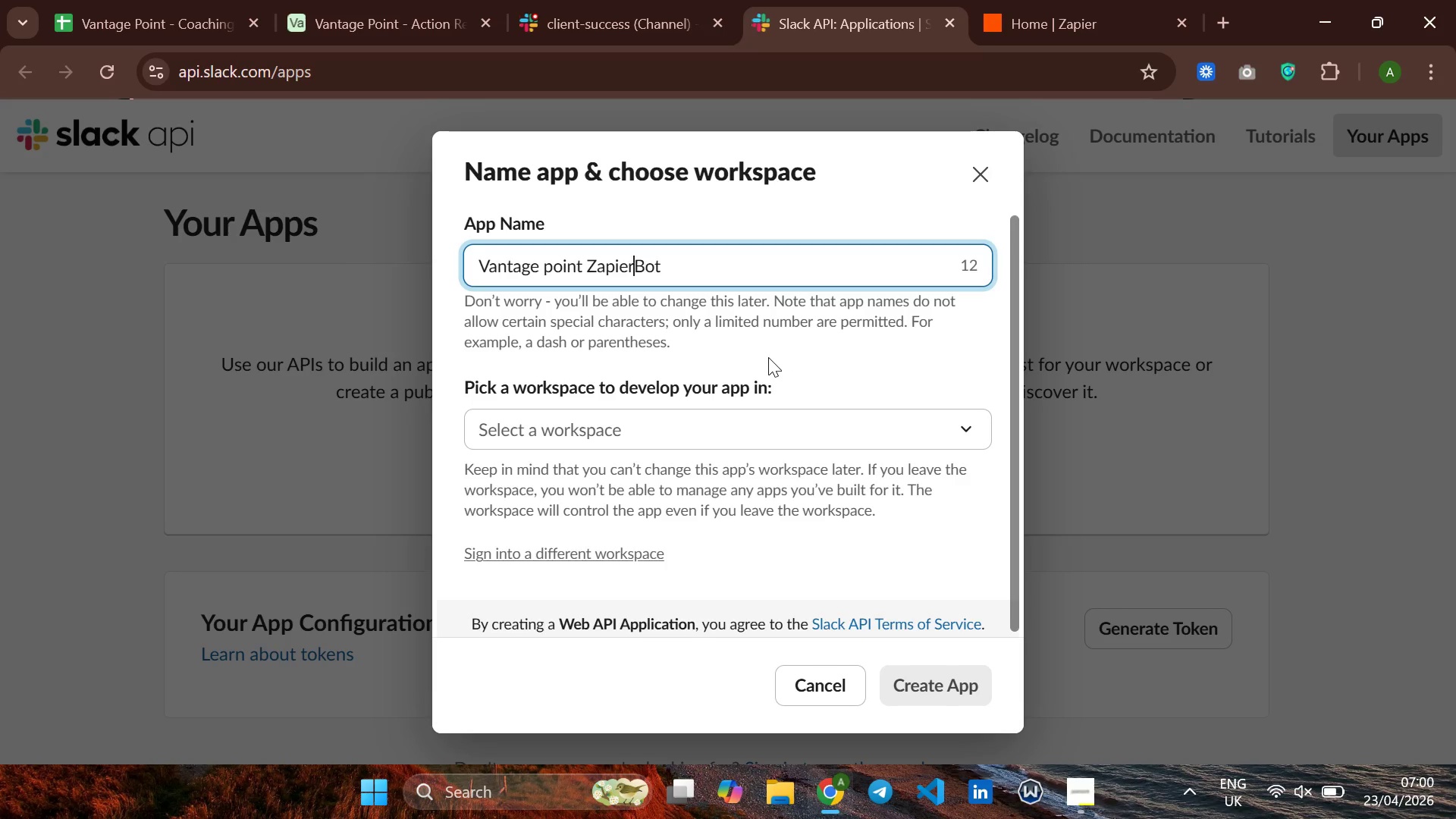 
key(ArrowLeft)
 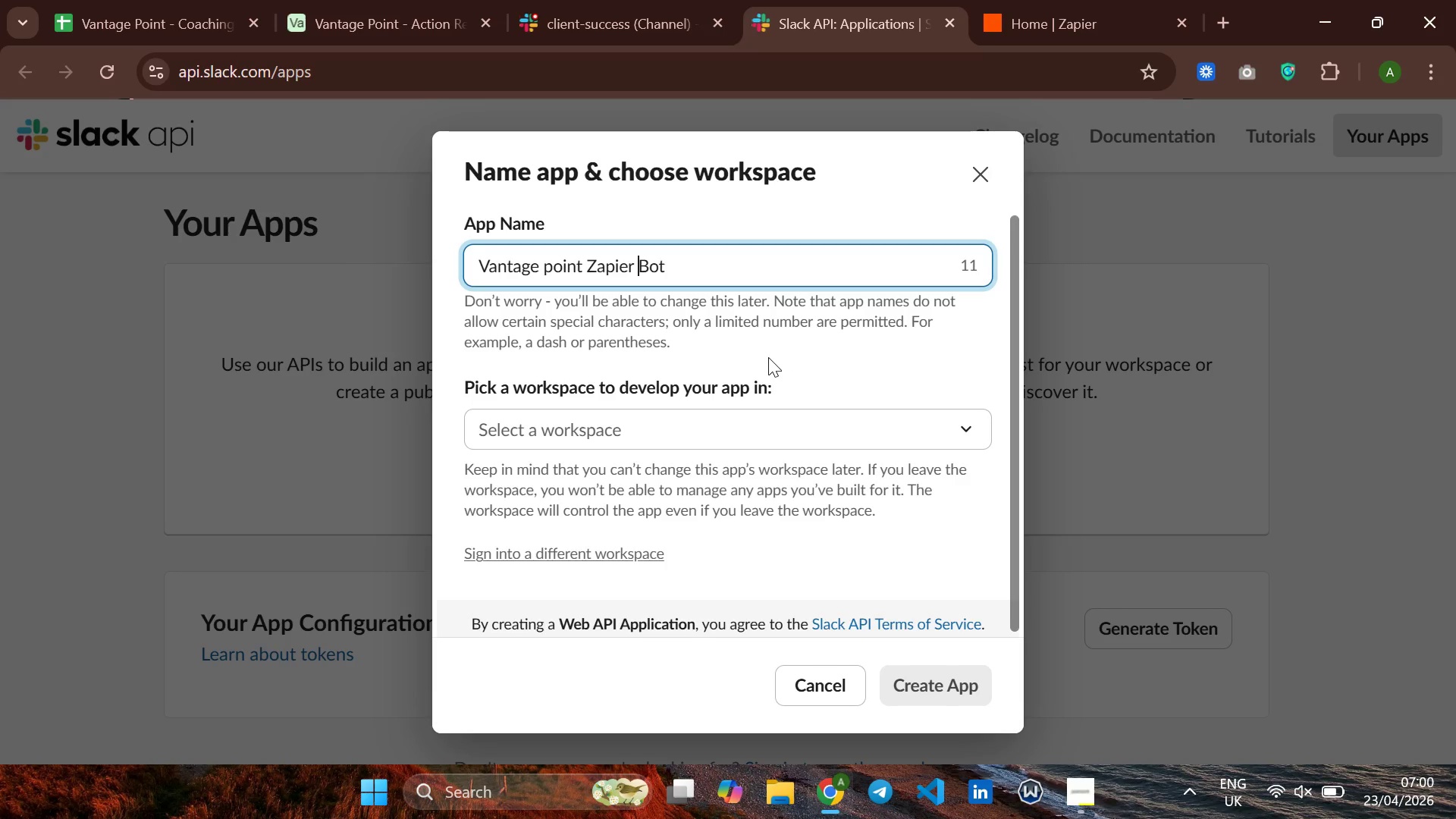 
key(Space)
 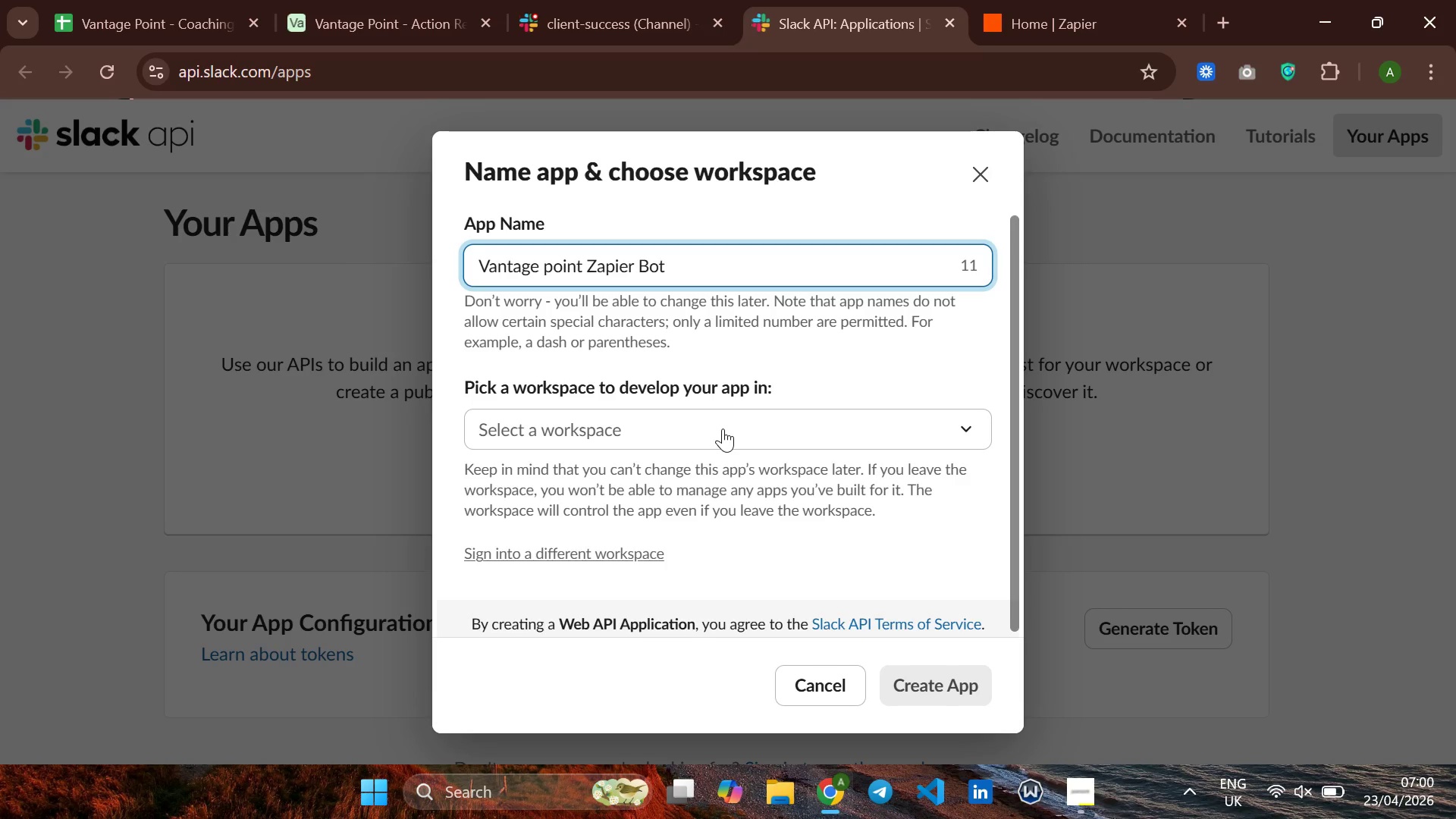 
left_click([723, 428])
 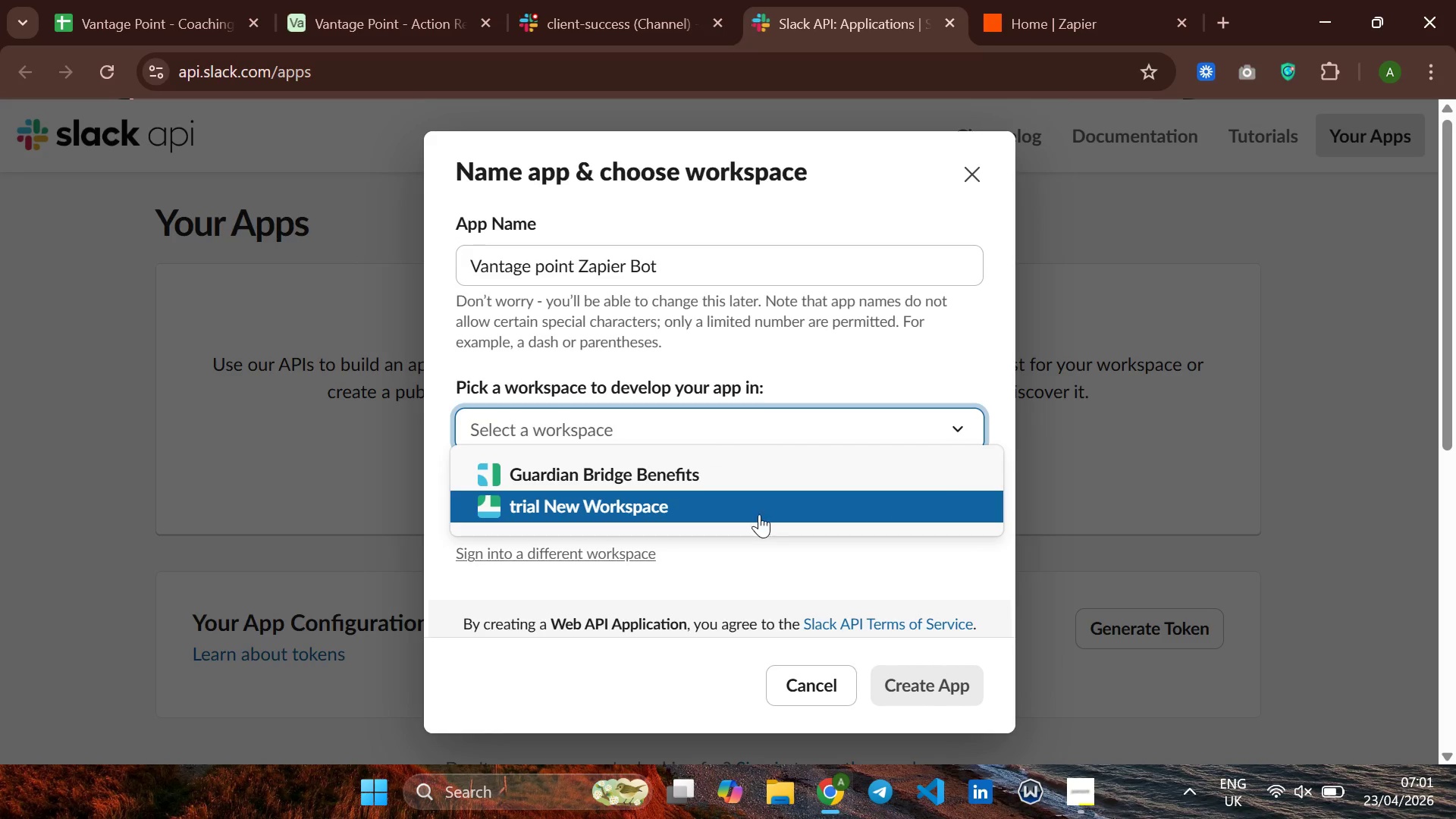 
left_click([763, 566])
 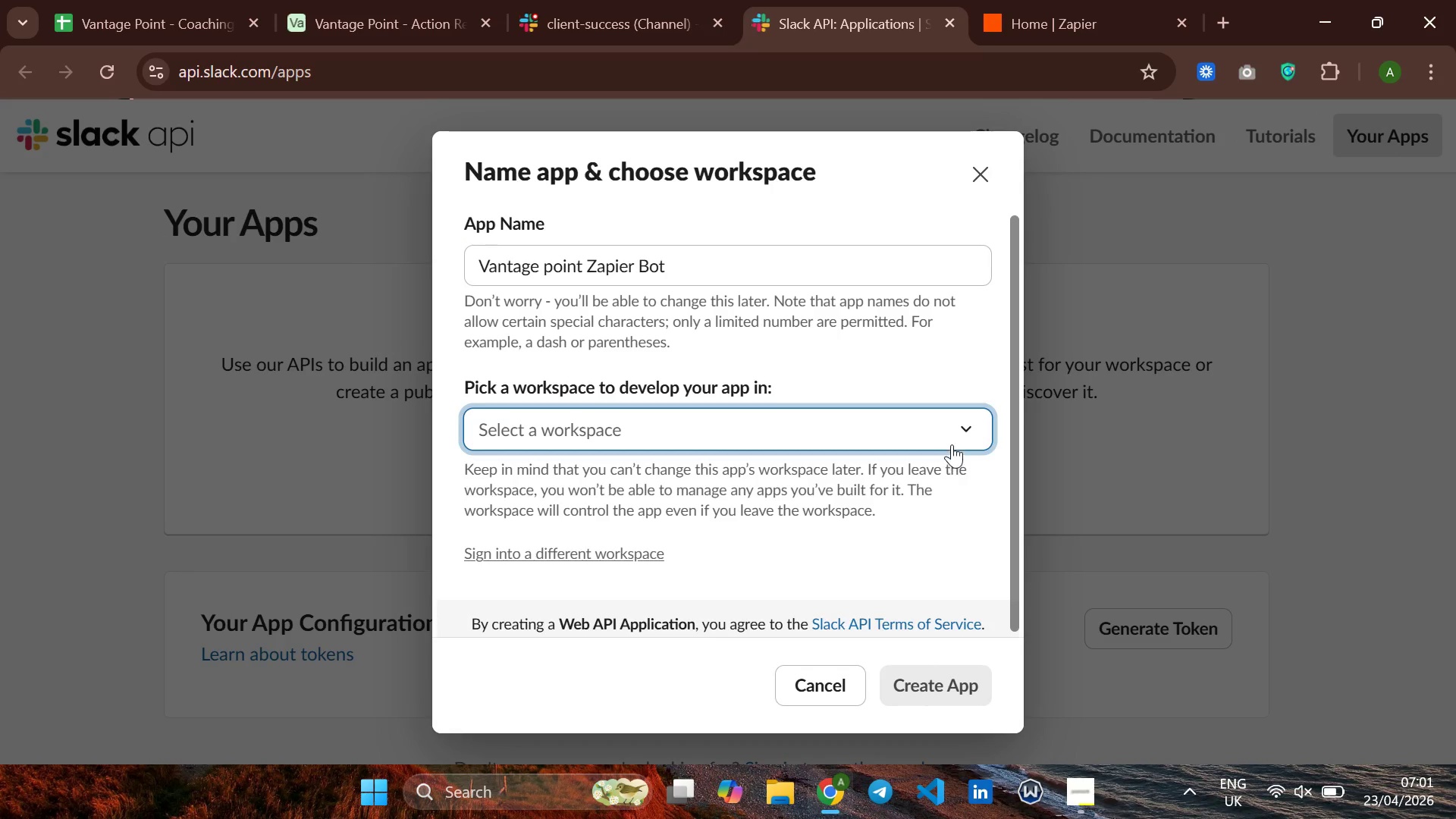 
left_click([960, 428])
 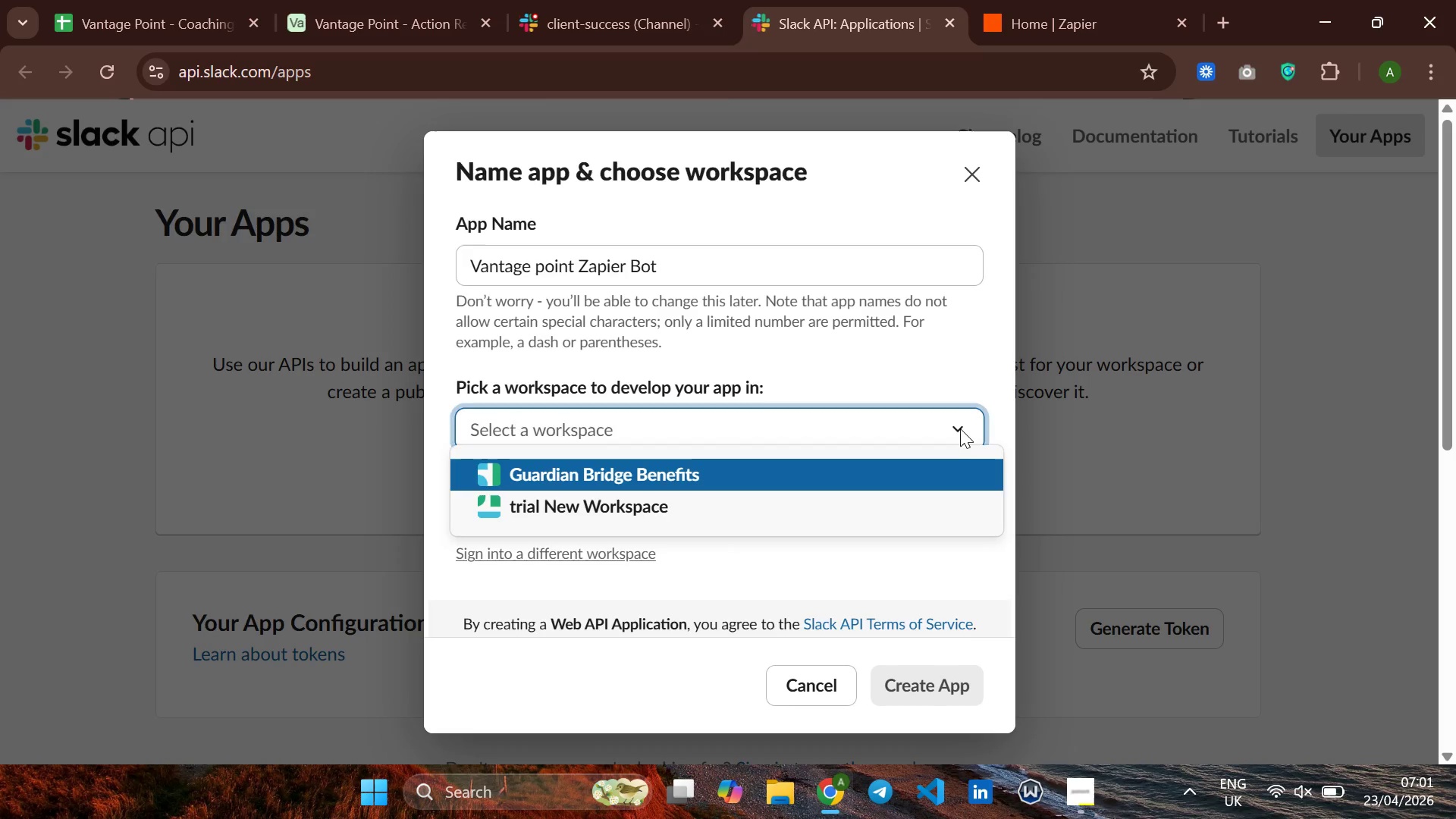 
left_click([960, 428])
 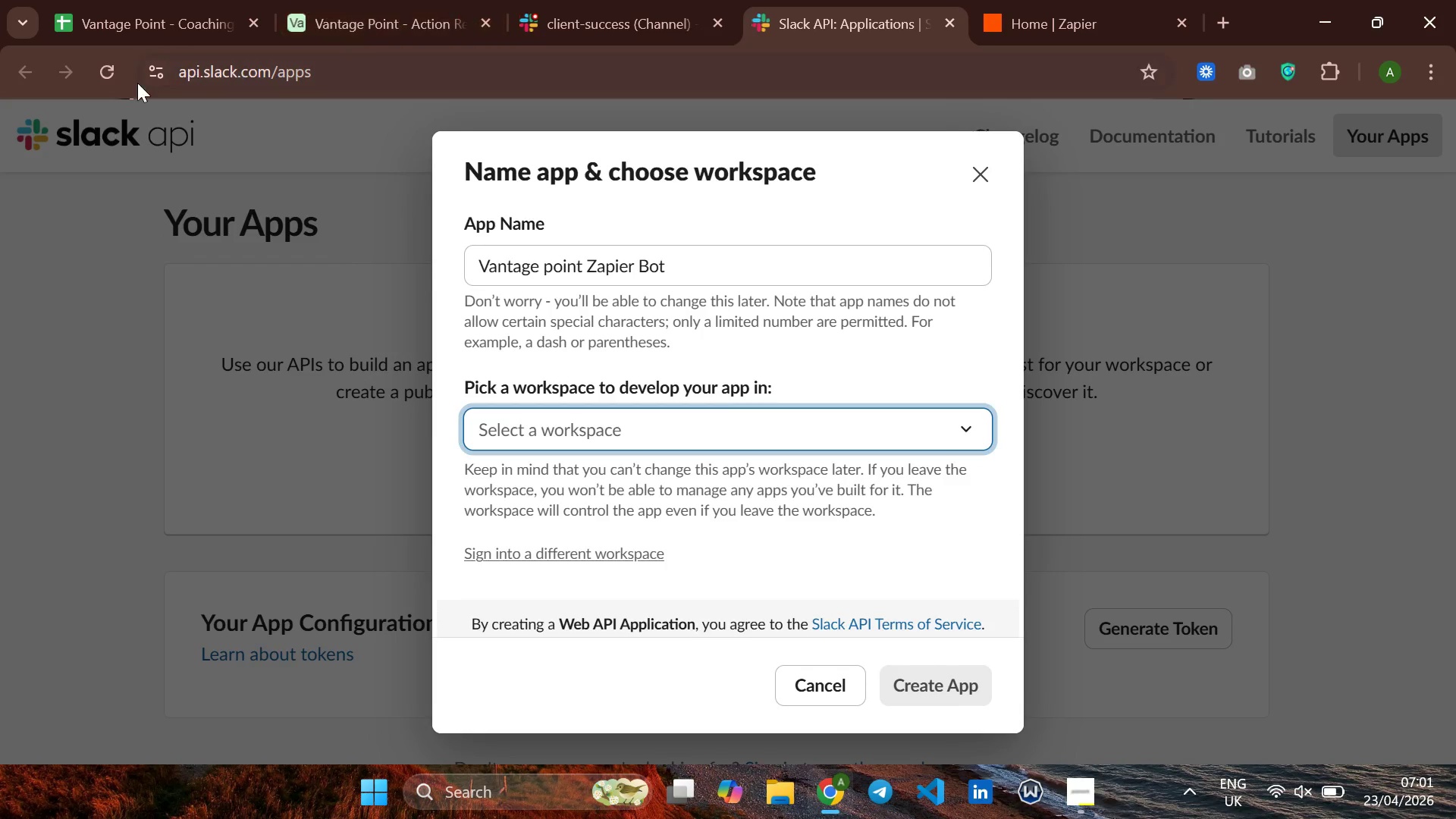 
left_click([100, 75])
 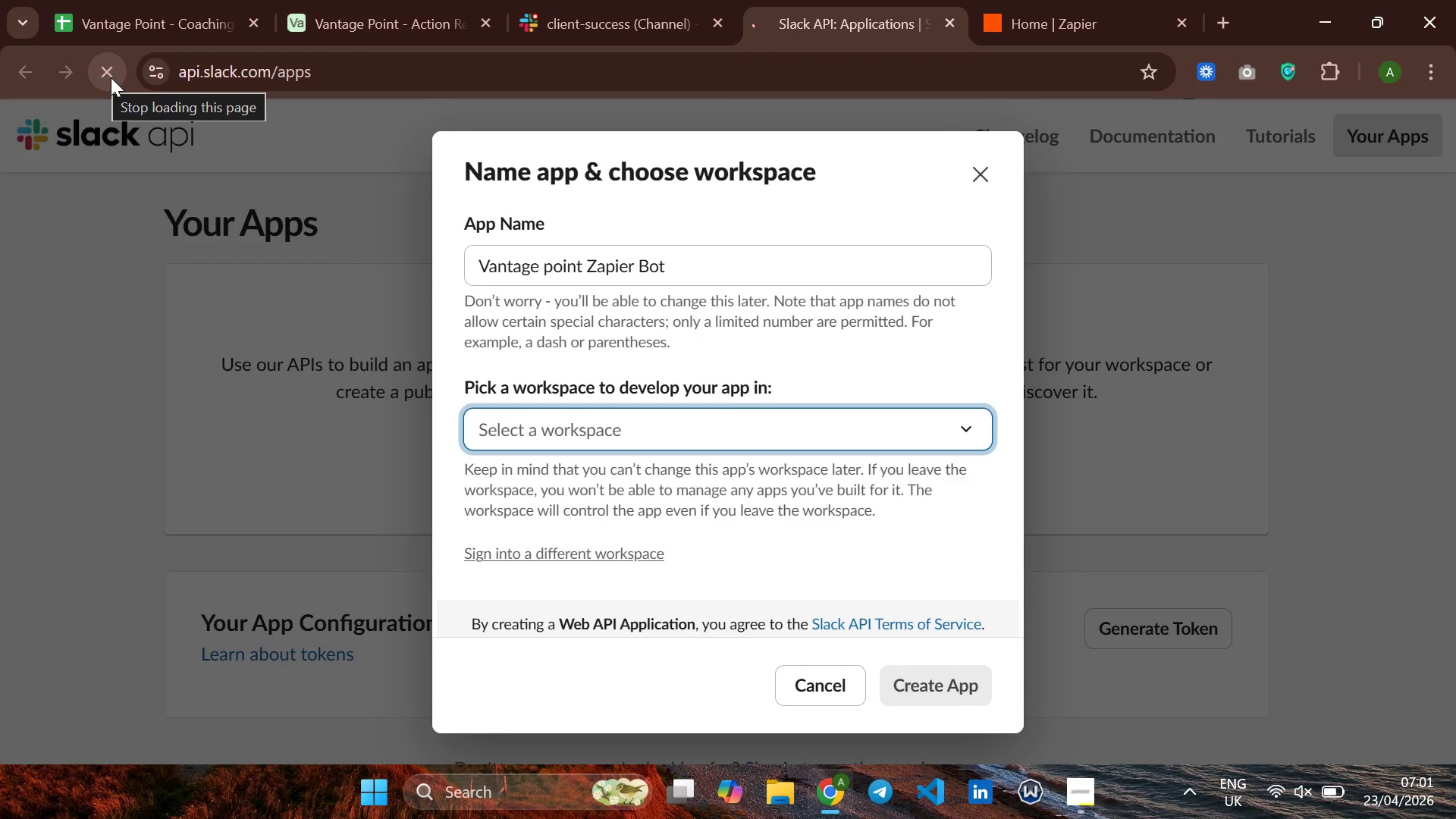 
wait(8.91)
 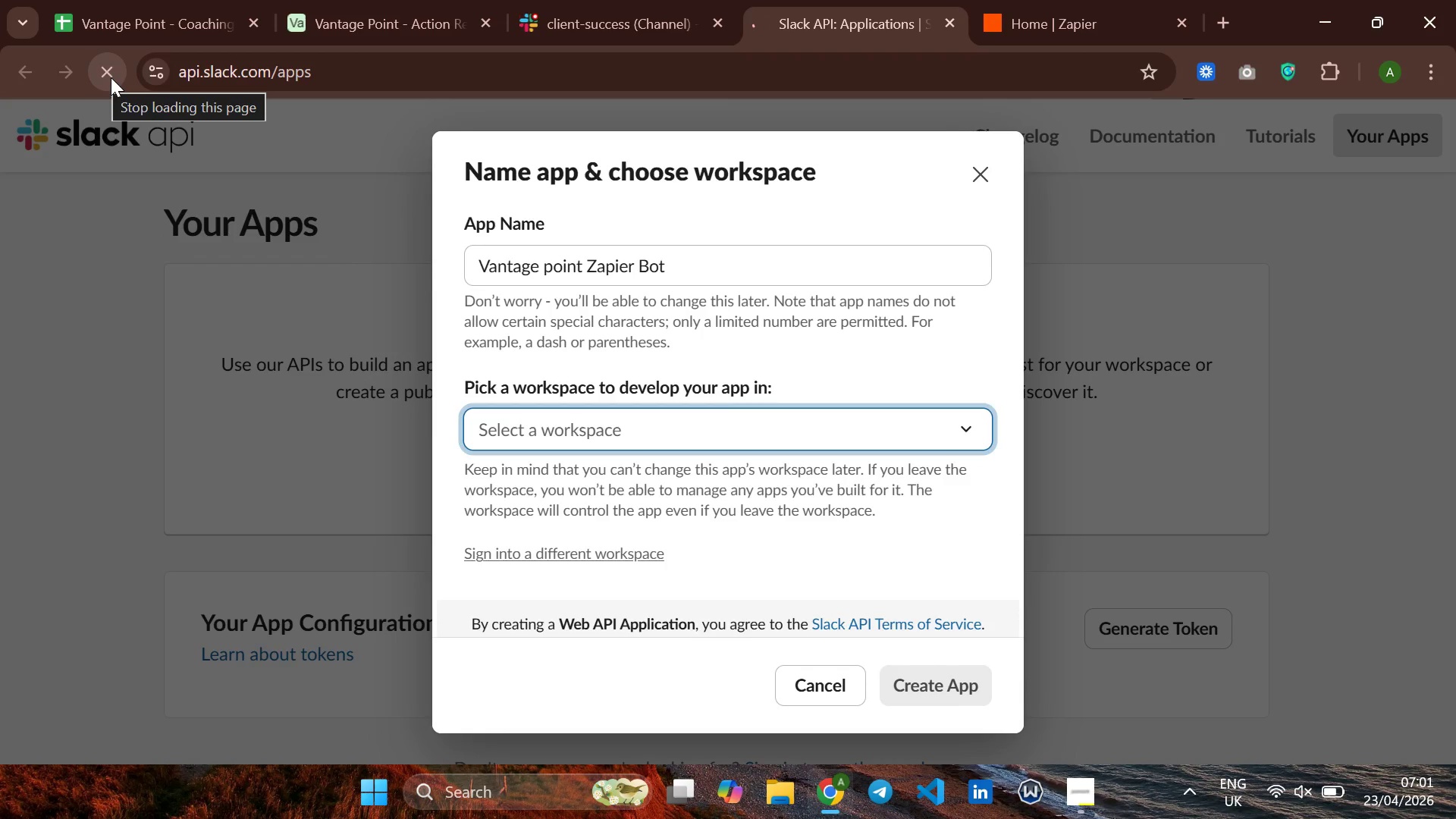 
left_click([760, 469])
 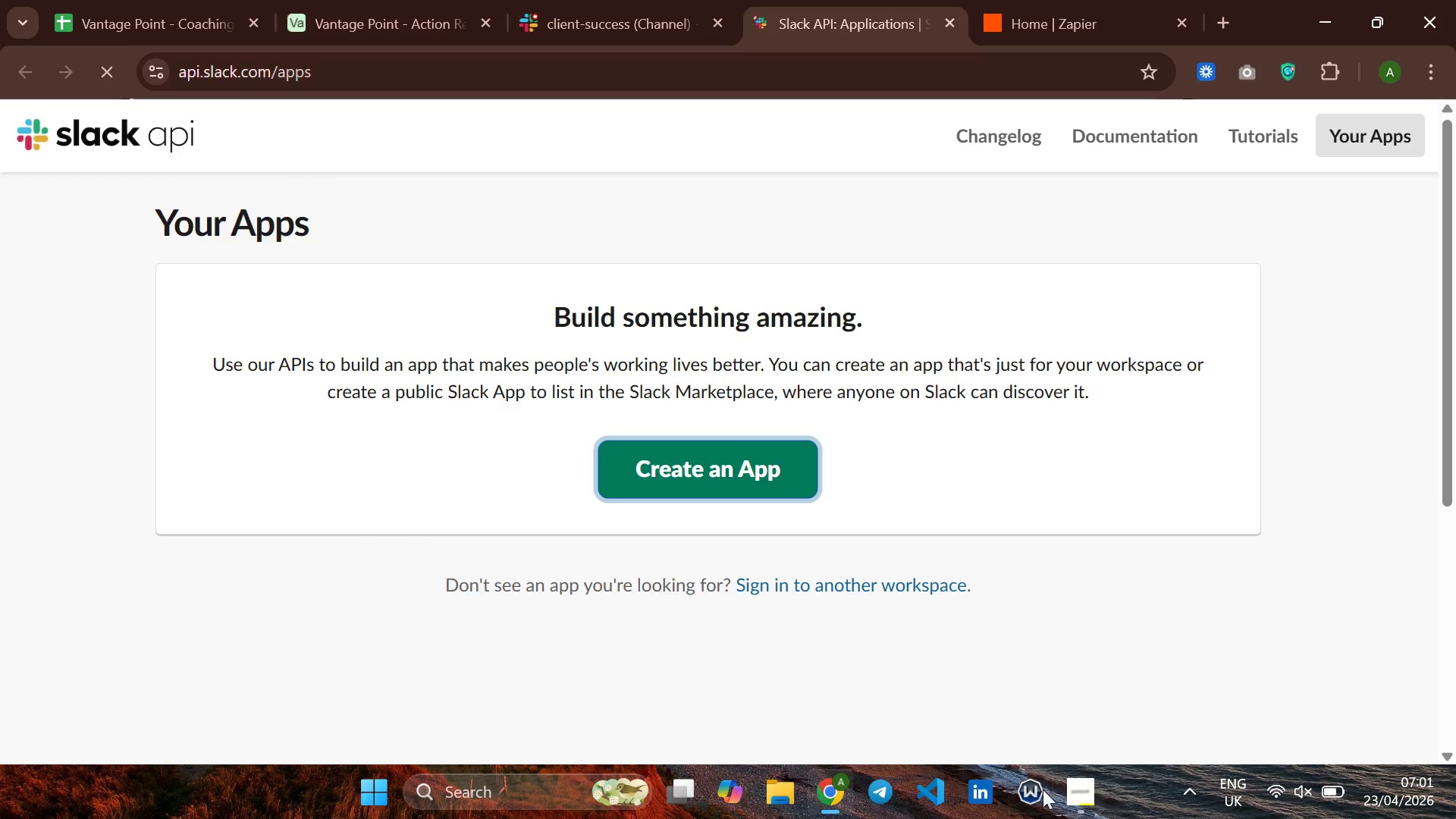 
left_click([1084, 805])